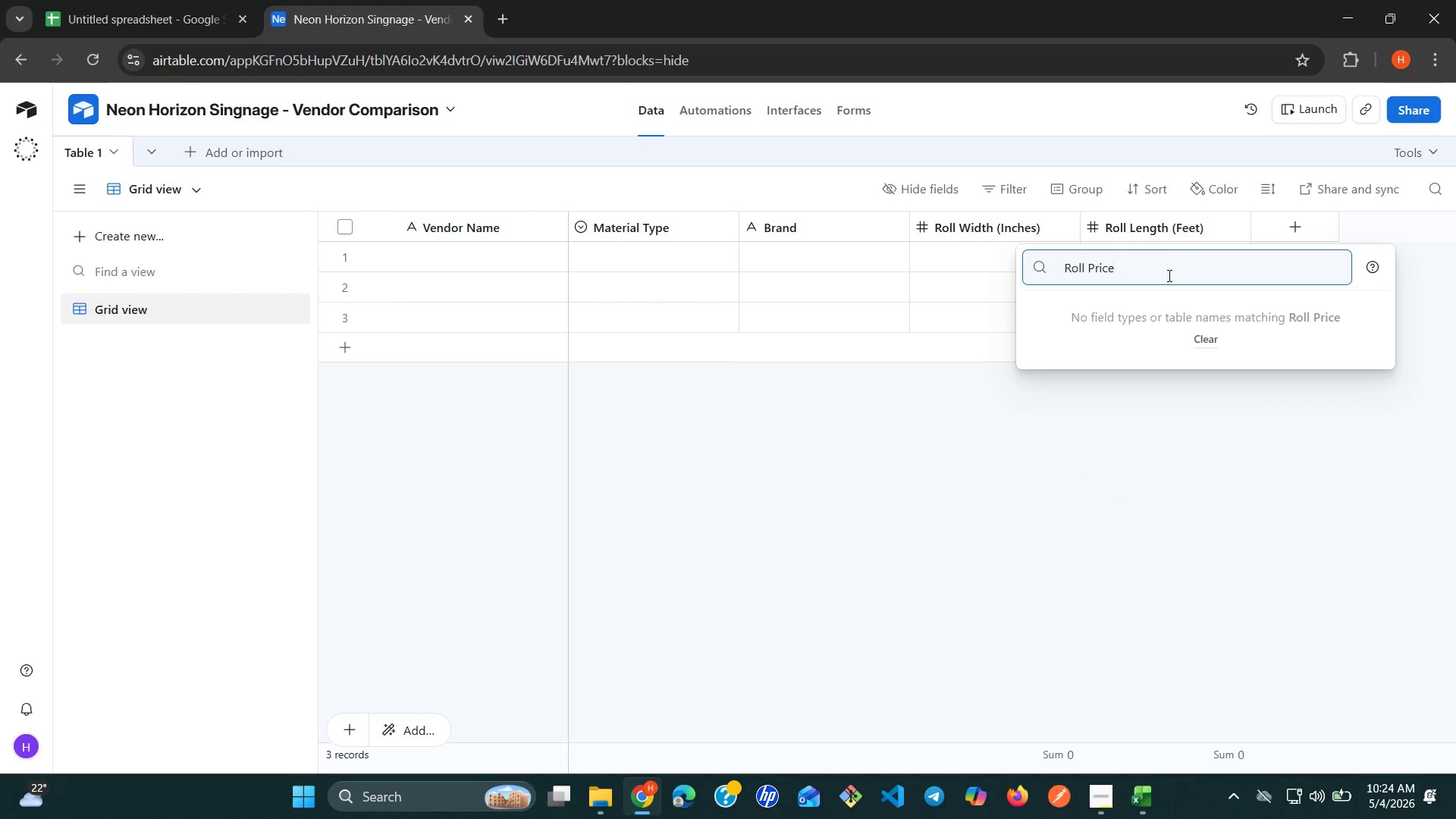 
hold_key(key=Backspace, duration=0.86)
 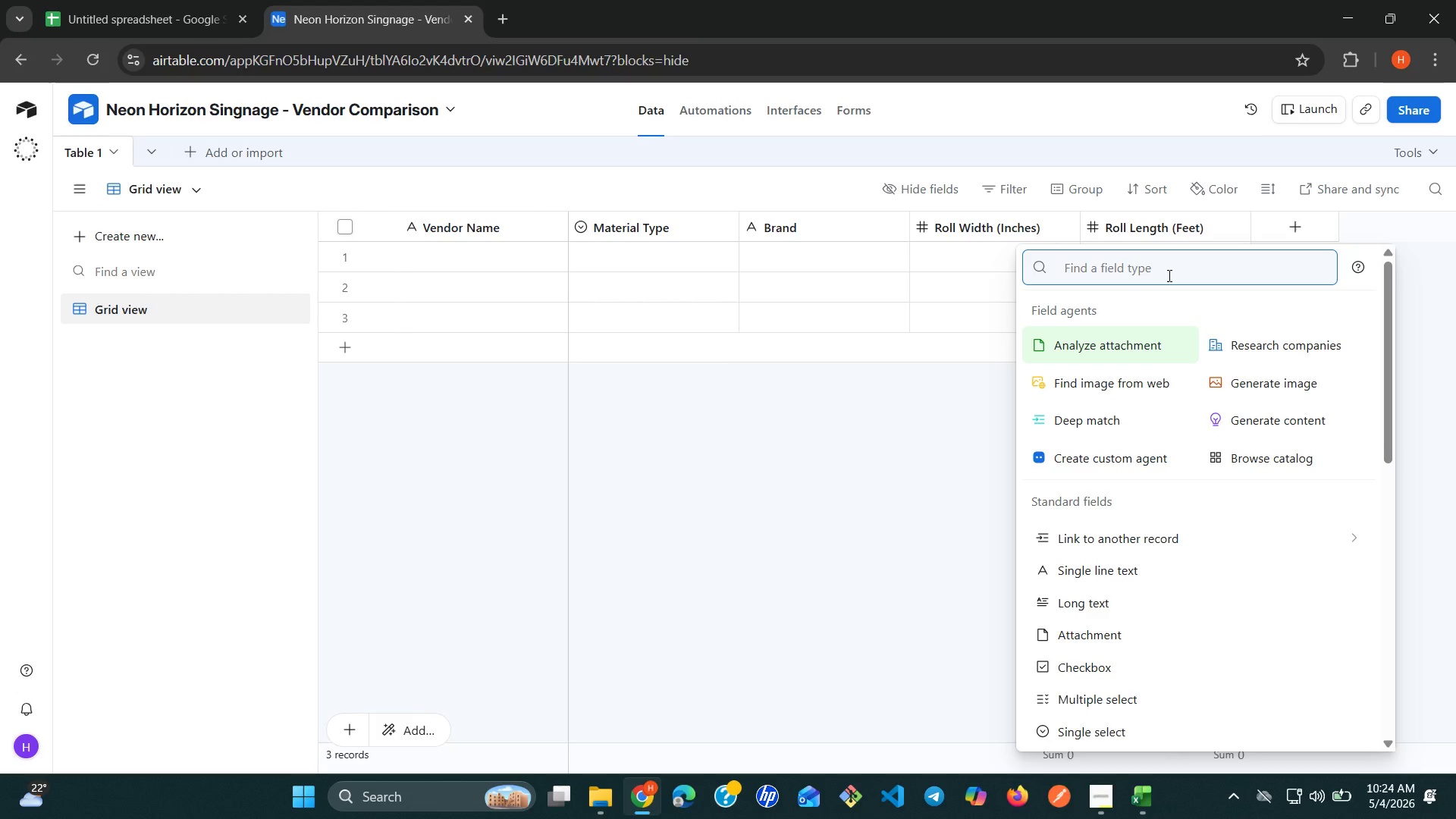 
type(C)
key(Backspace)
type(cu)
 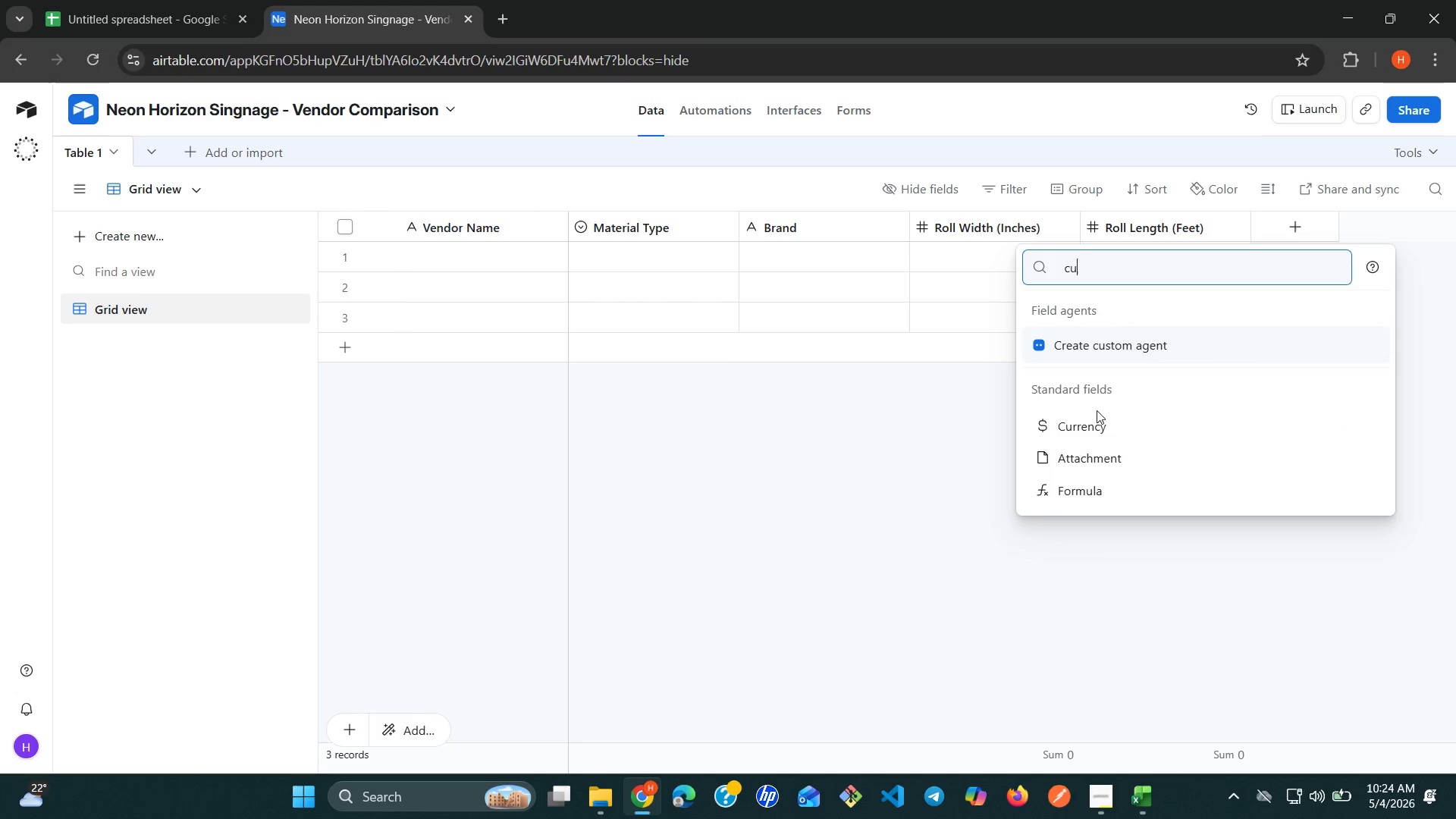 
left_click([1088, 420])
 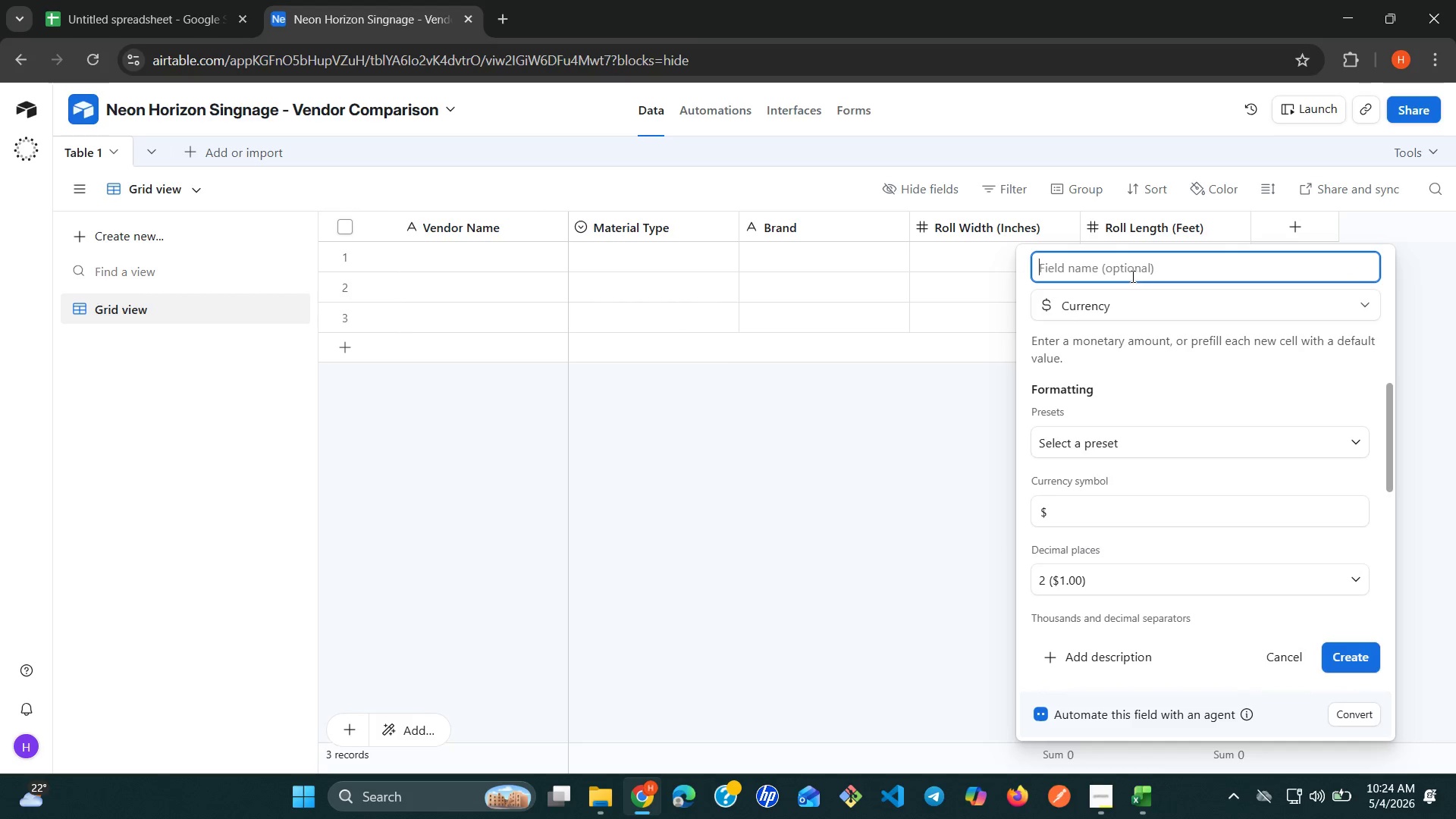 
type(Roll p)
key(Backspace)
type(Price)
 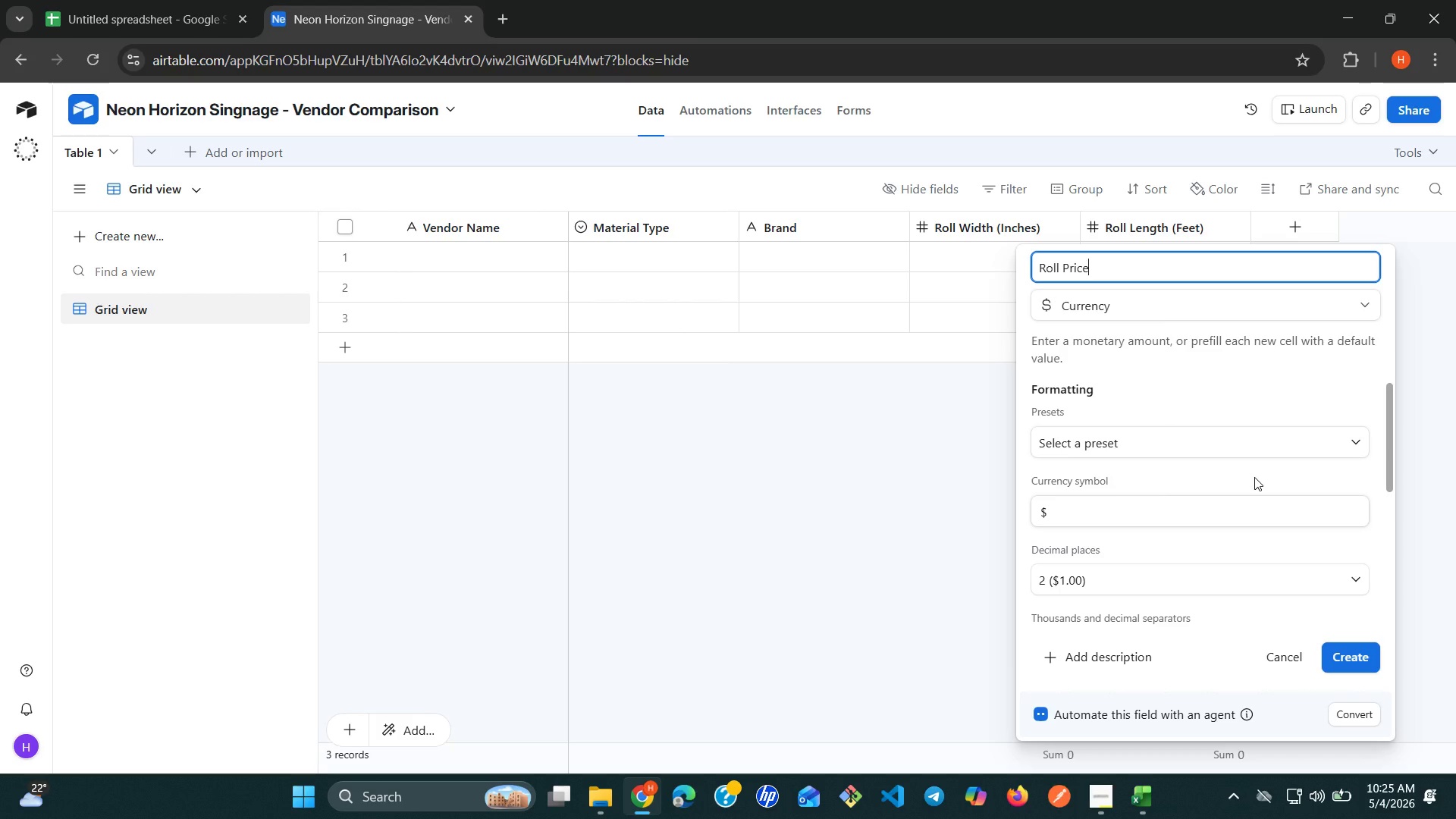 
wait(11.61)
 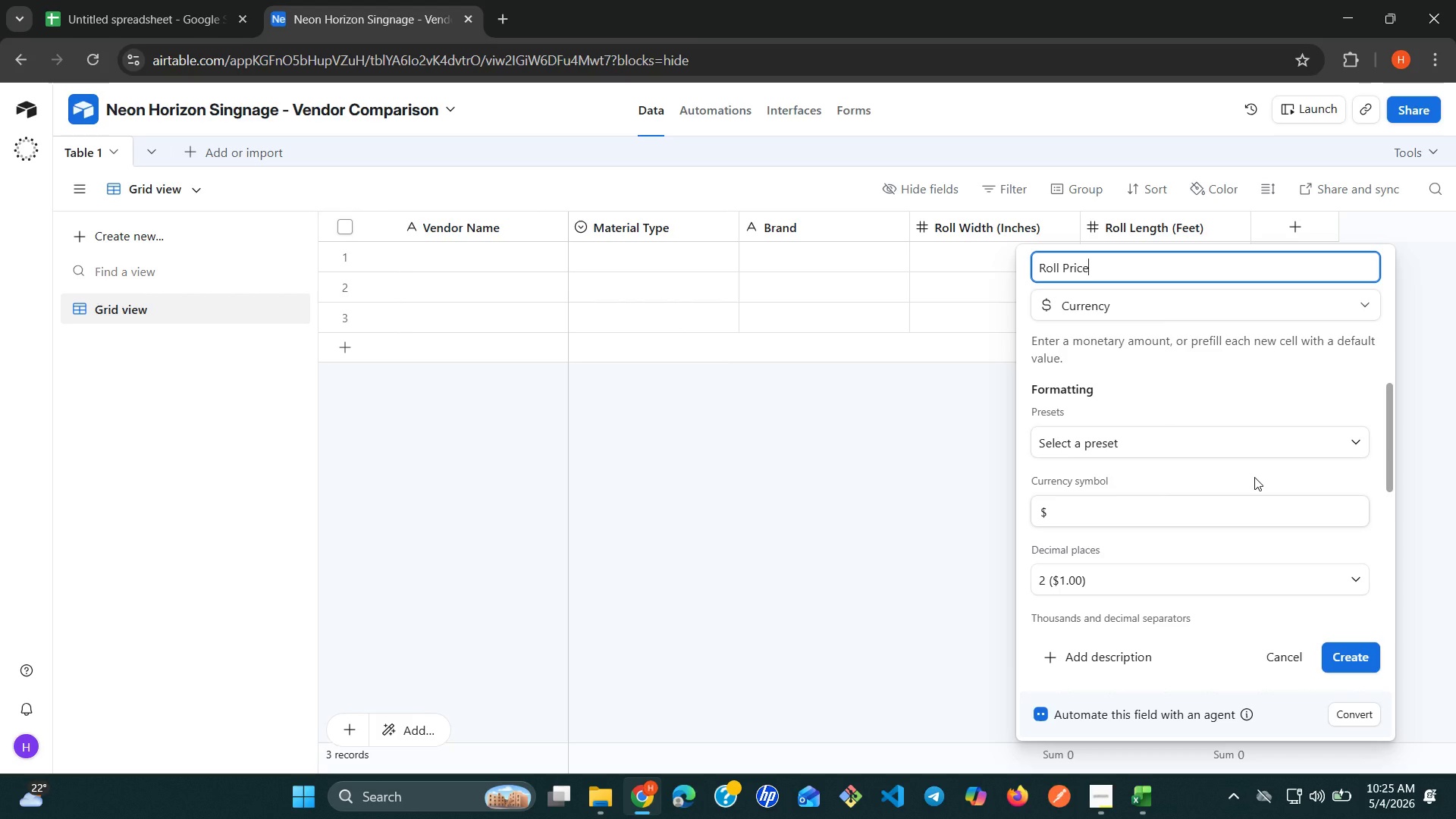 
left_click([1345, 436])
 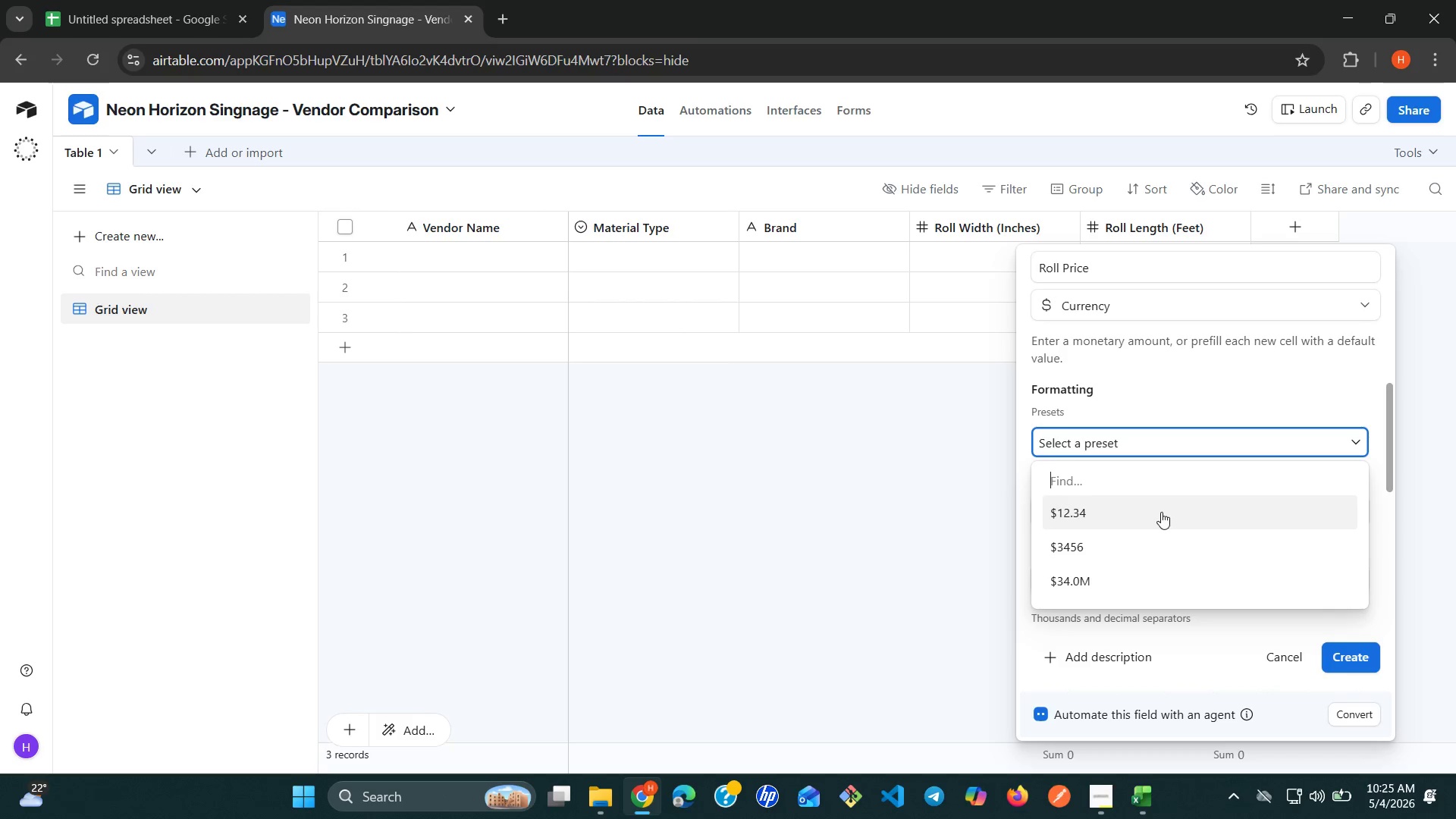 
left_click([1141, 516])
 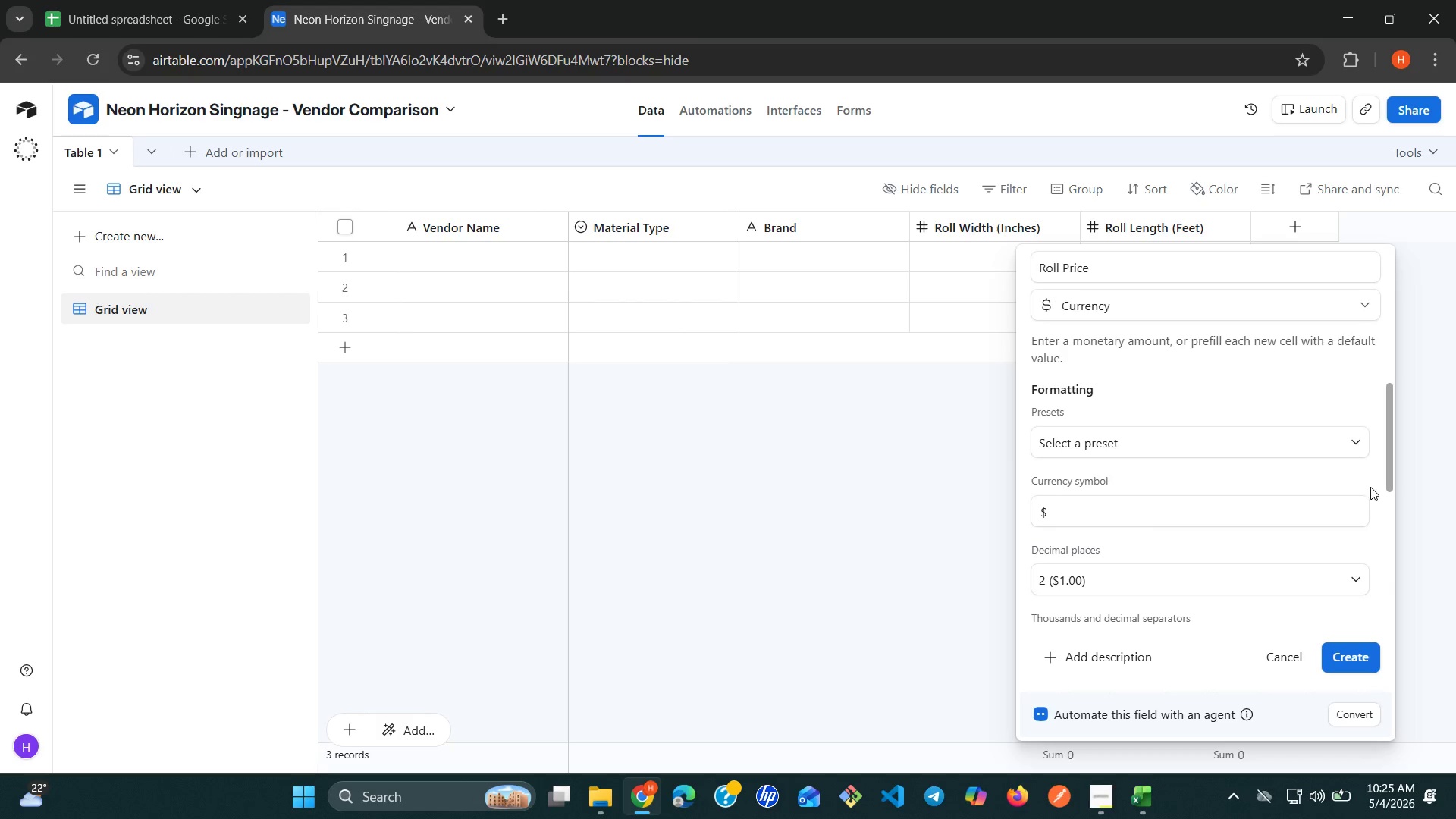 
left_click([1348, 429])
 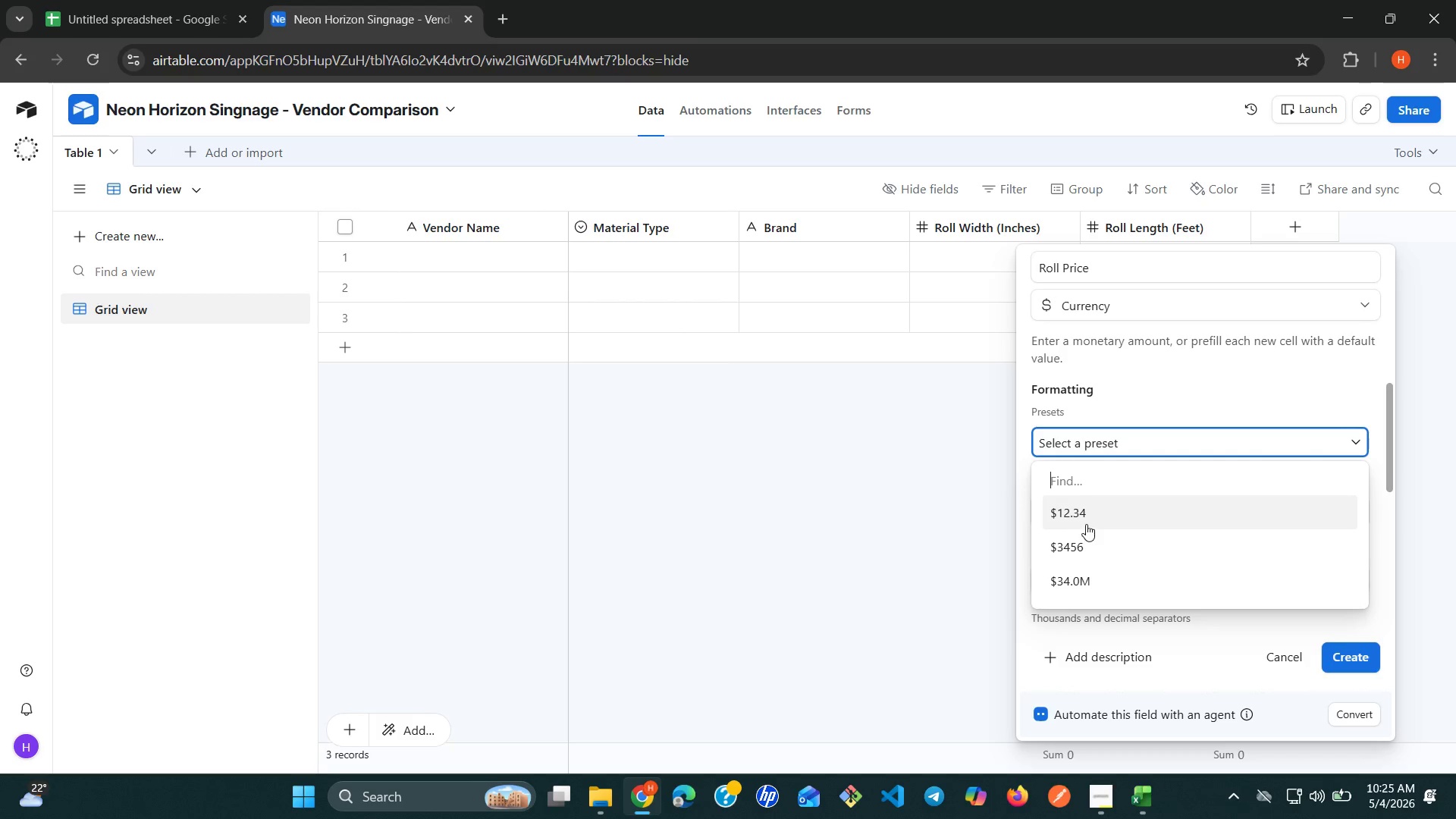 
left_click([1080, 520])